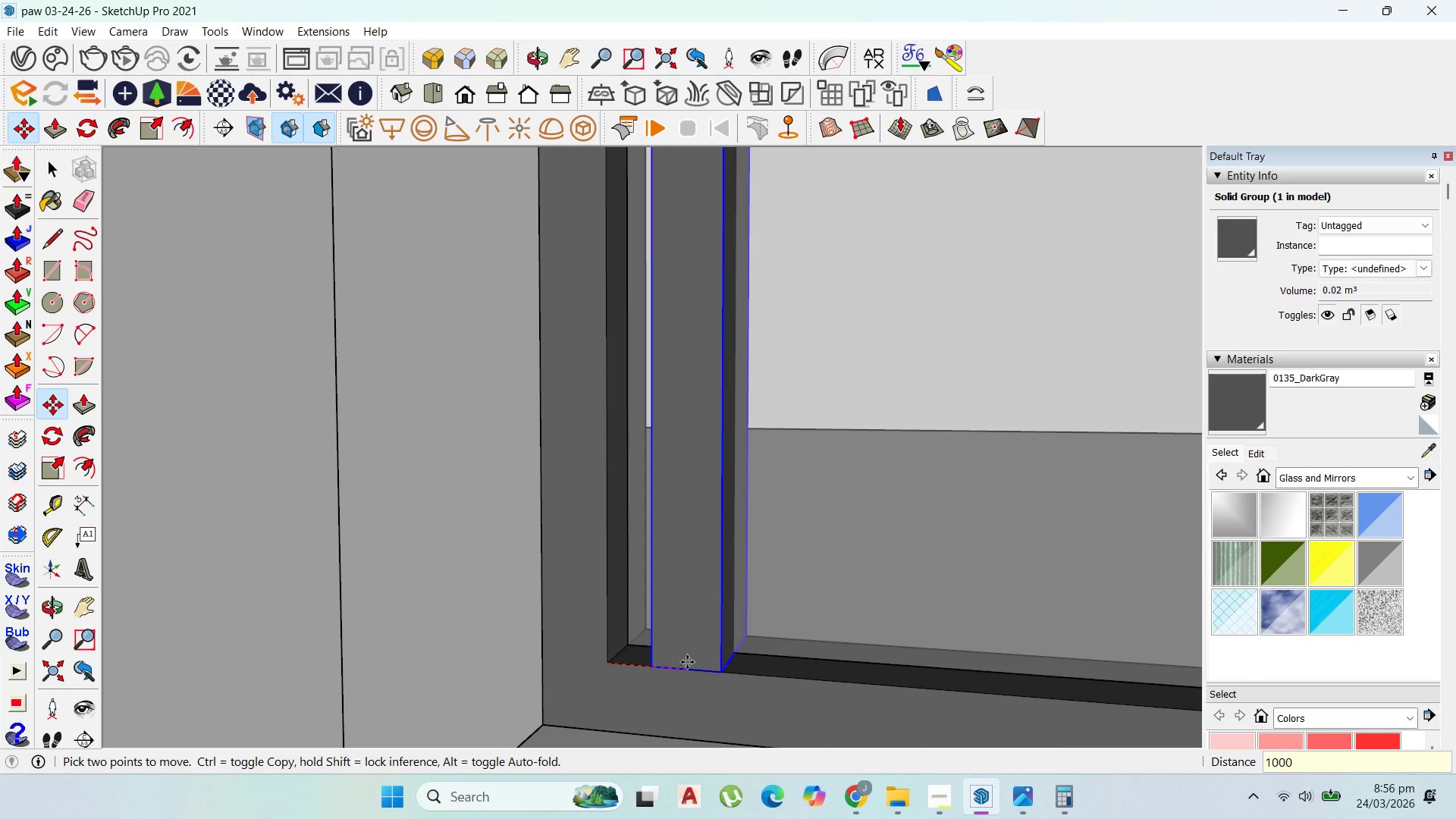 
key(Enter)
 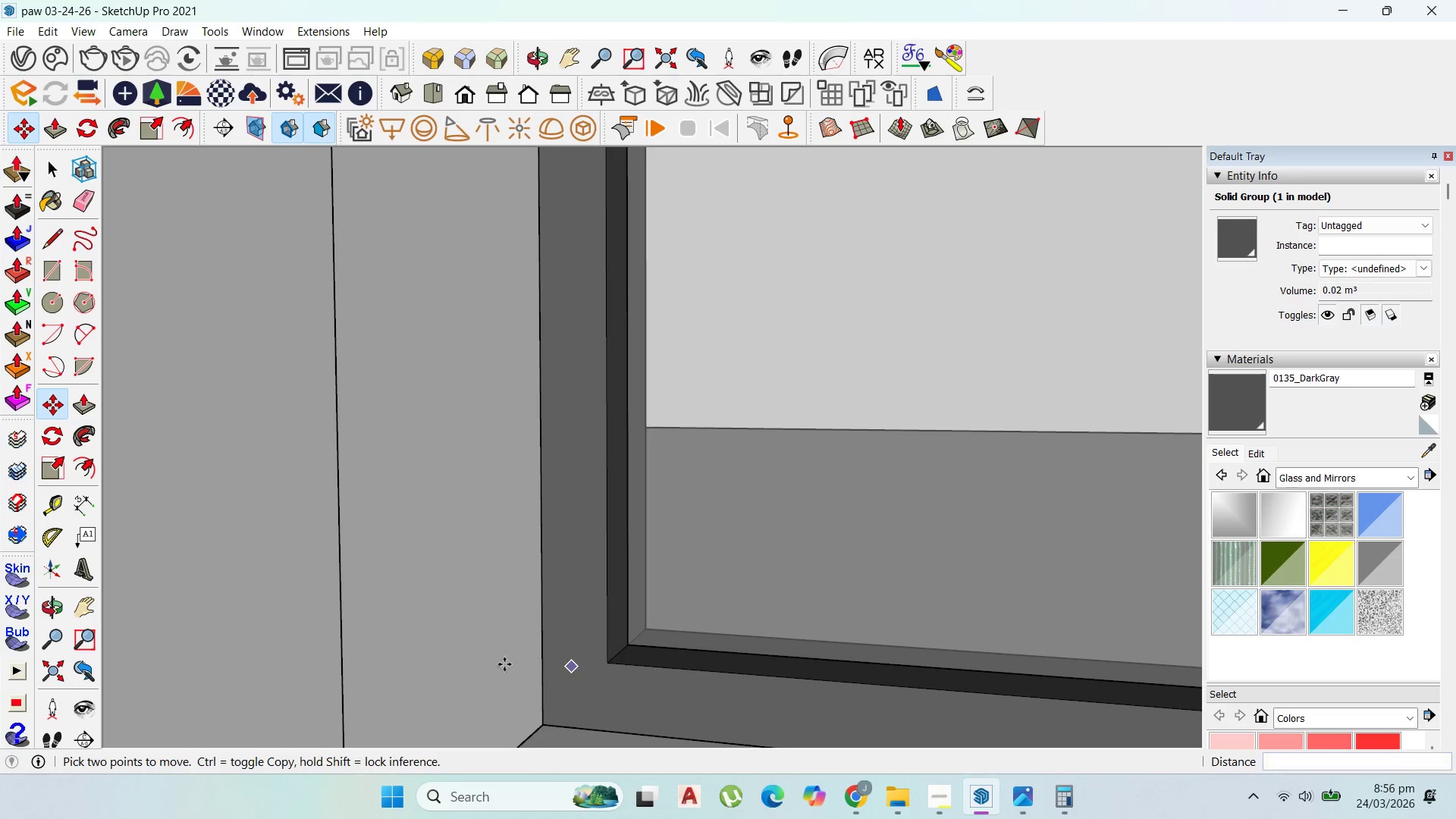 
left_click([725, 596])
 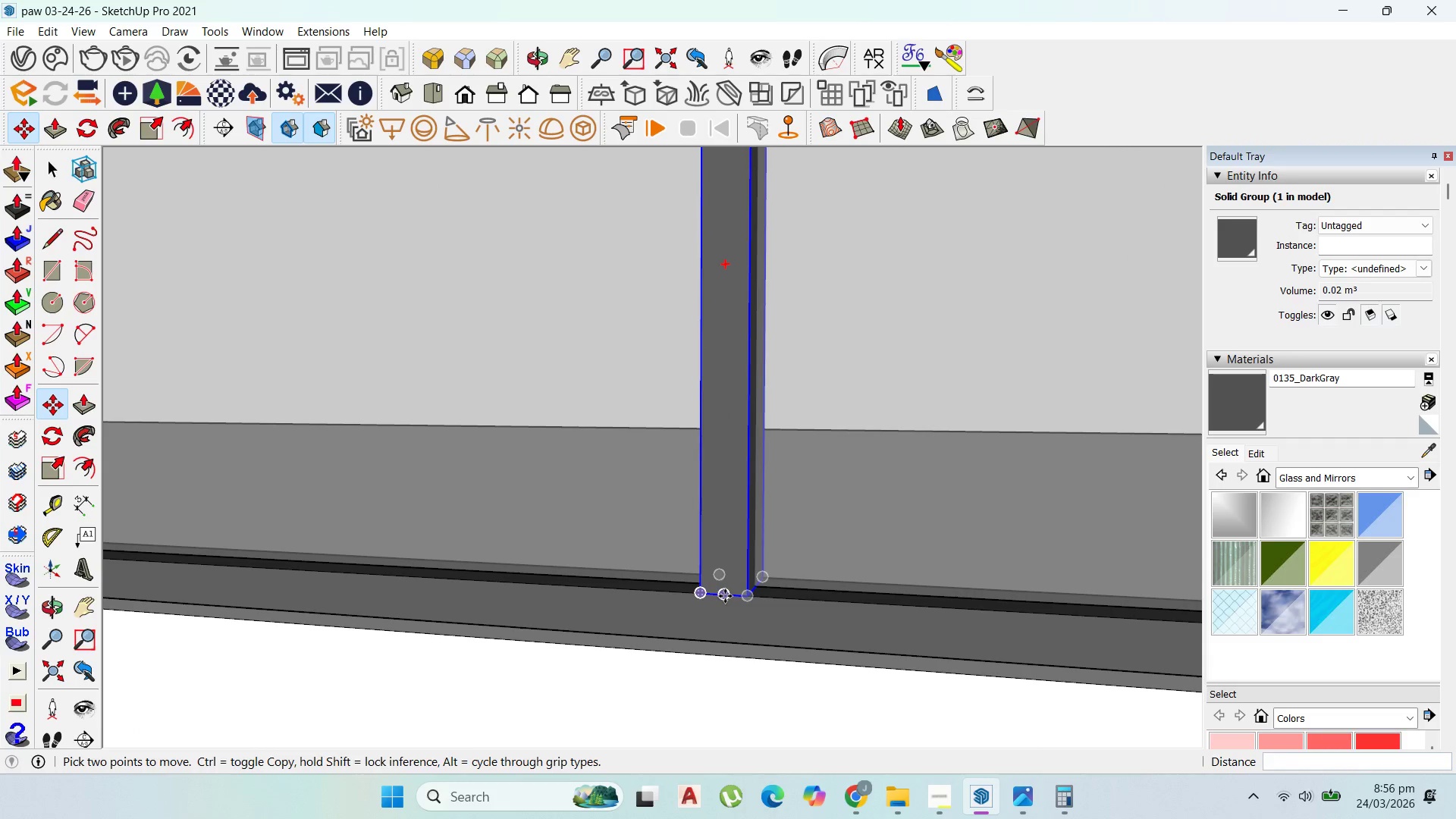 
key(Control+ControlLeft)
 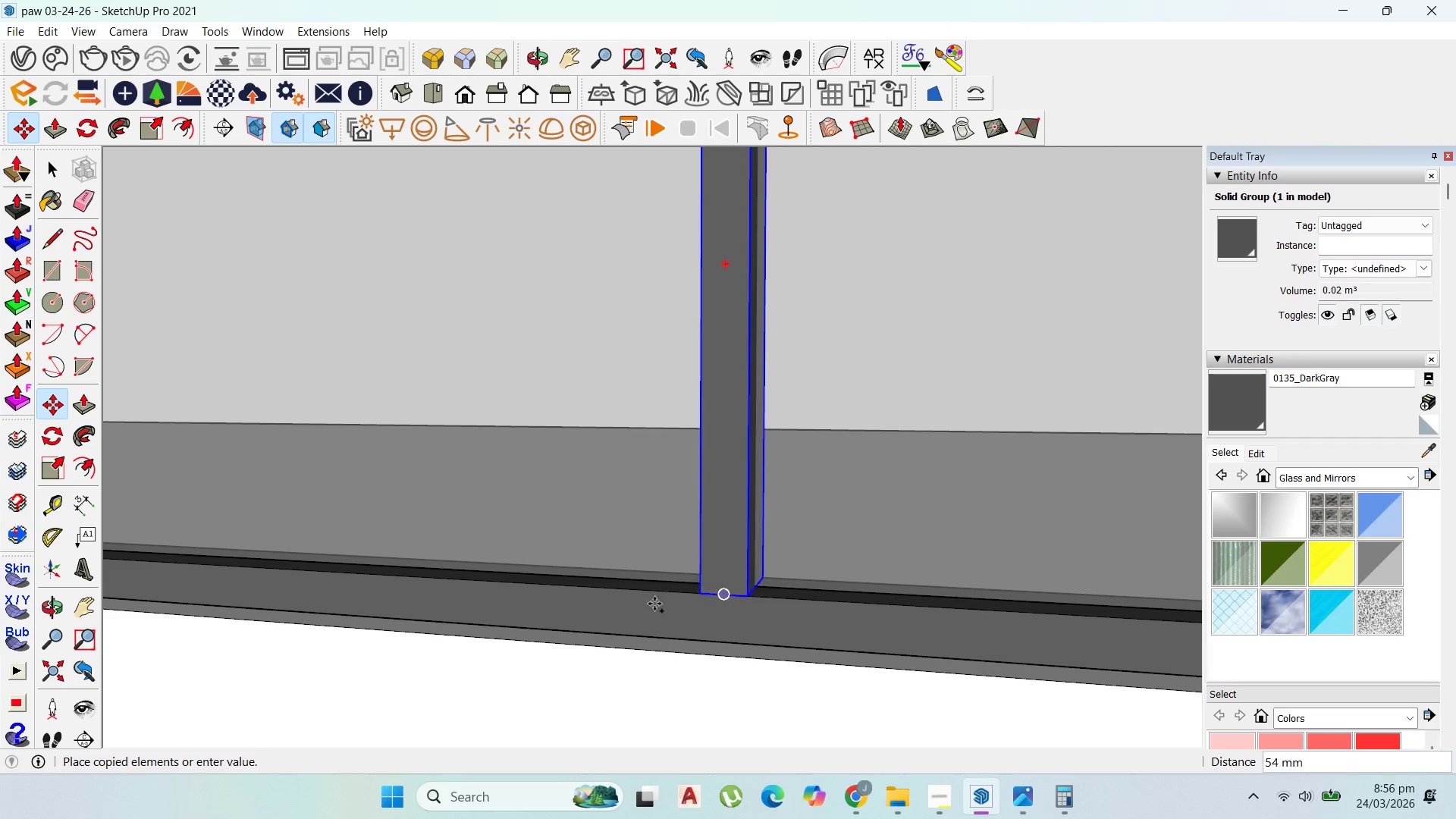 
scroll: coordinate [844, 592], scroll_direction: down, amount: 18.0
 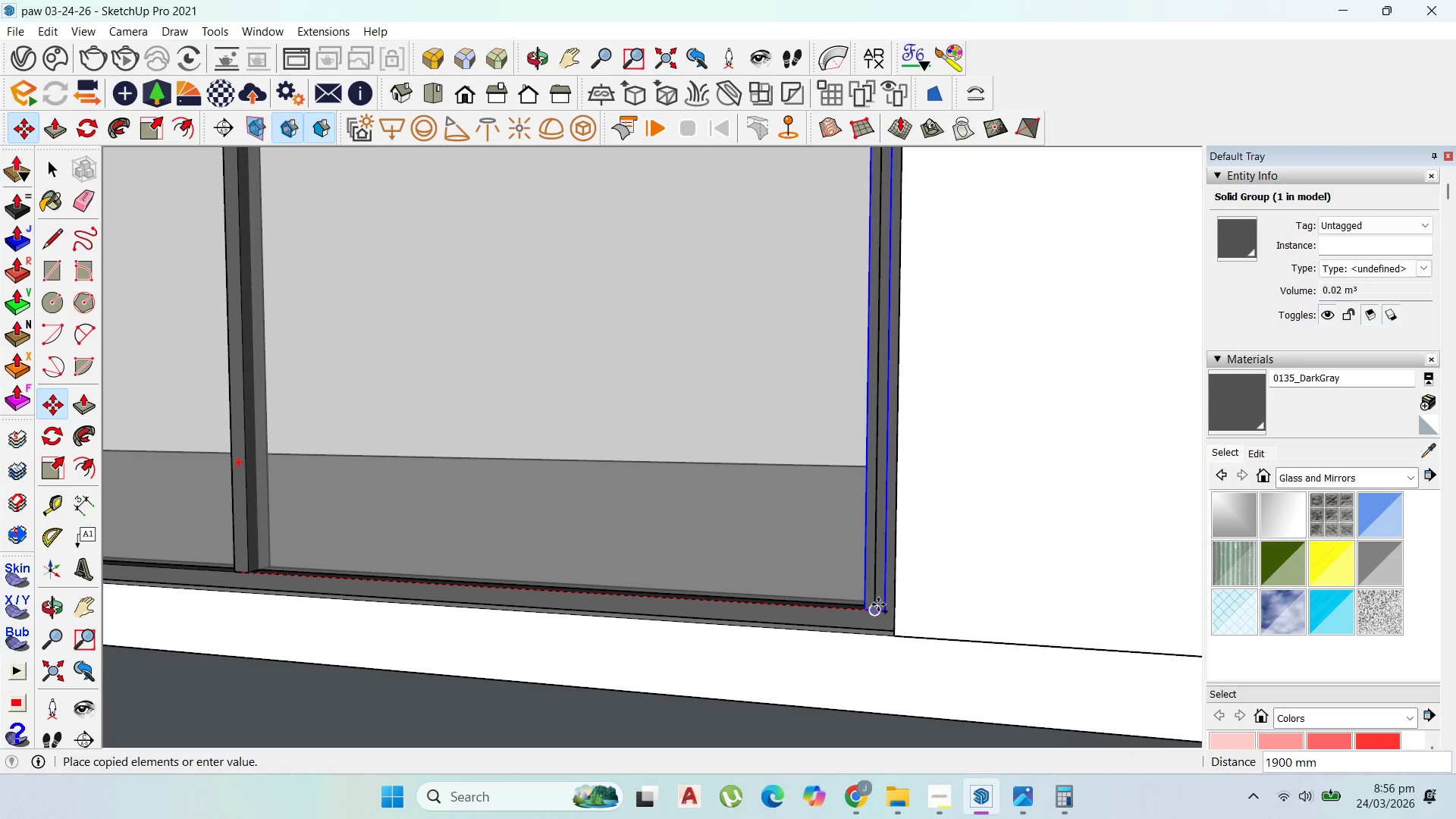 
left_click([878, 604])
 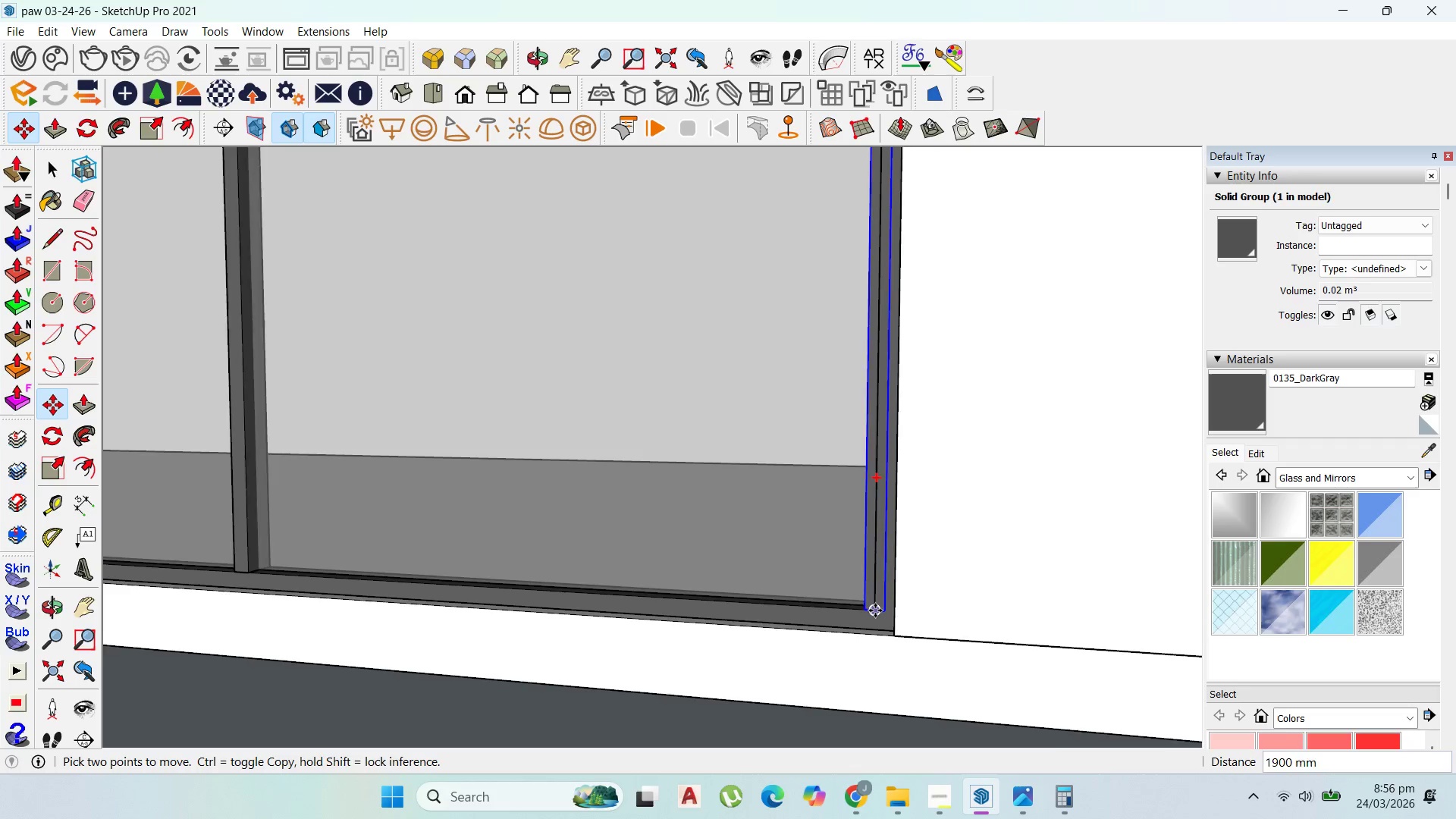 
scroll: coordinate [875, 610], scroll_direction: up, amount: 1.0
 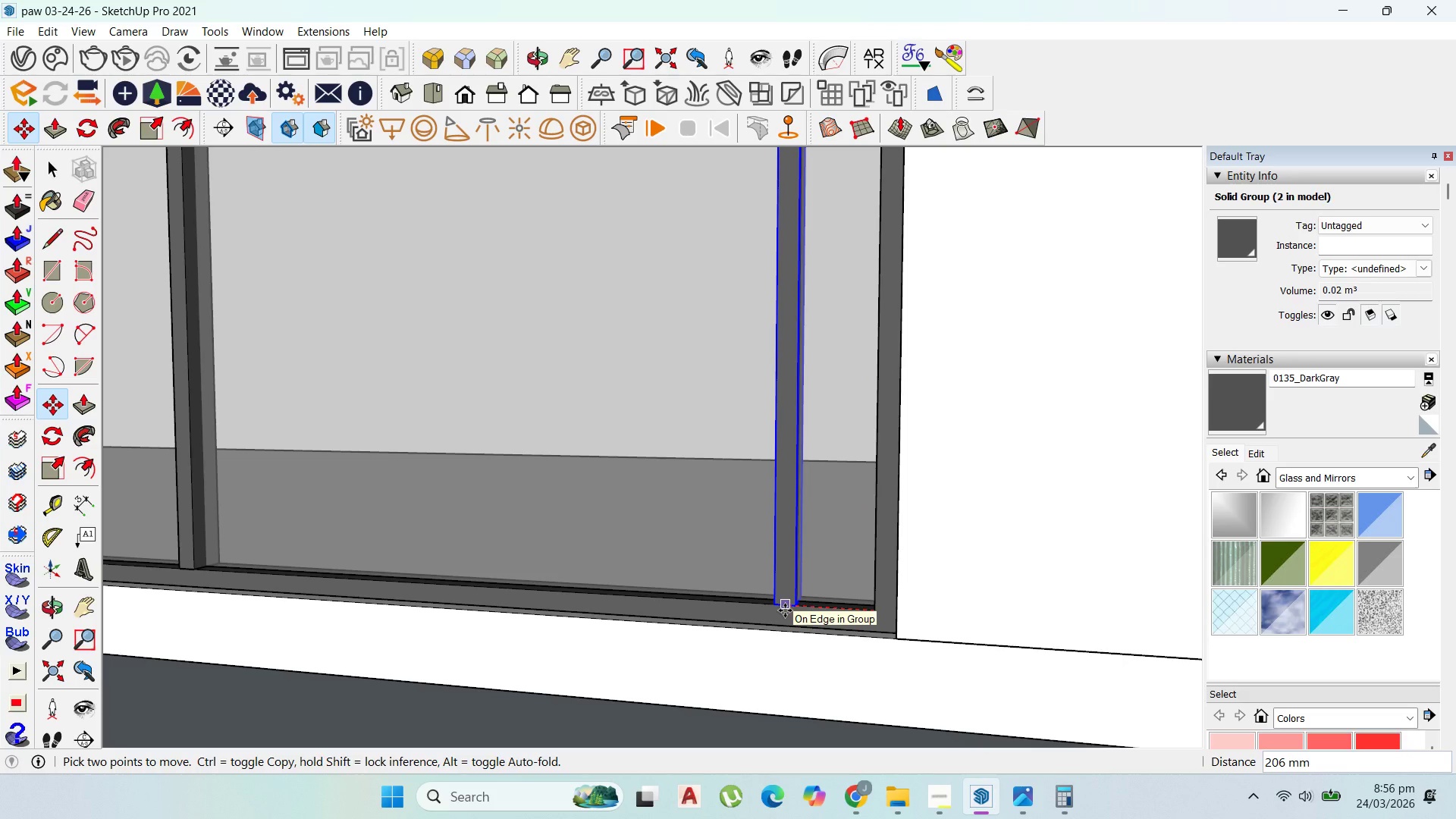 
type(1000)
 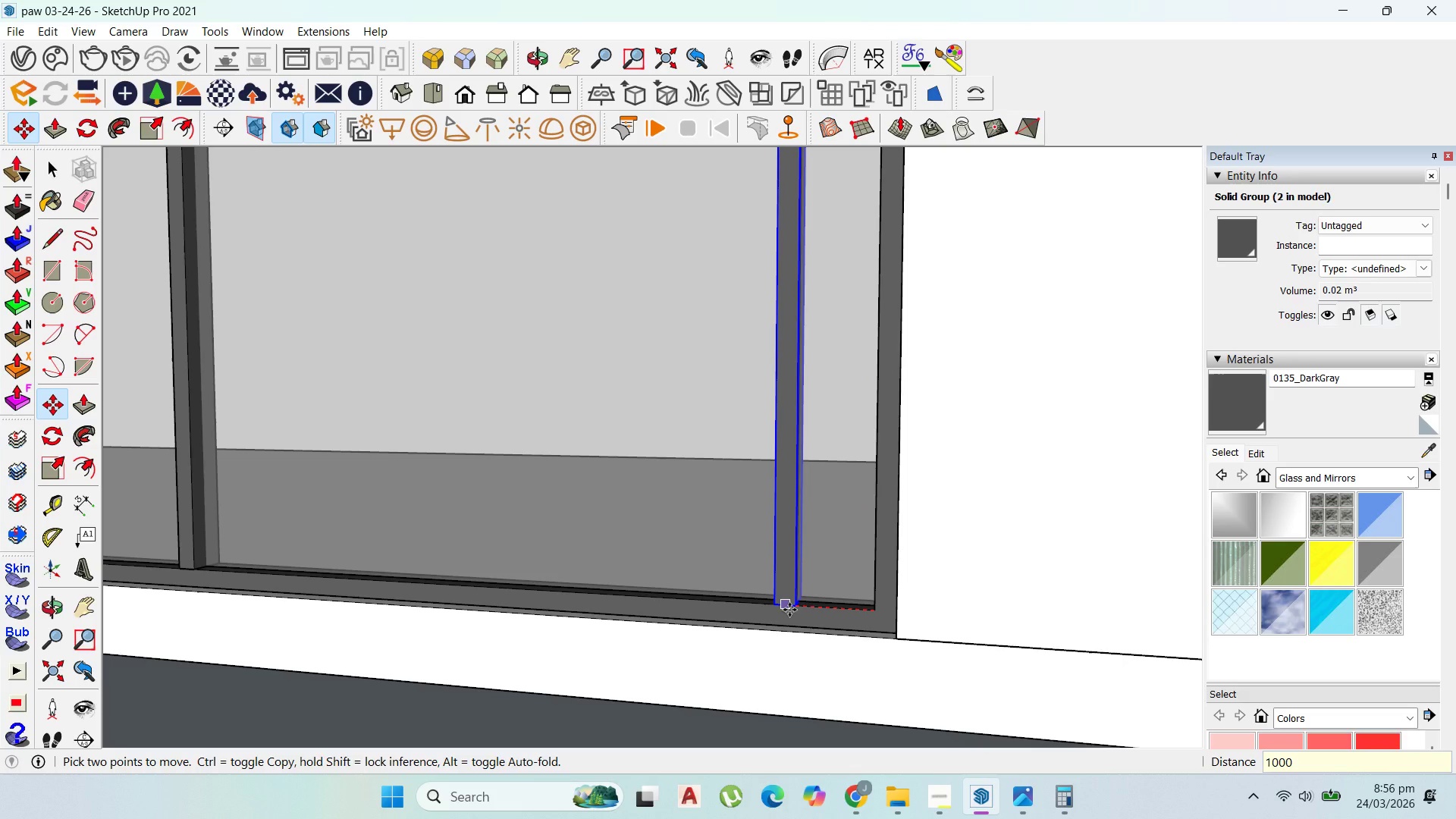 
key(Enter)
 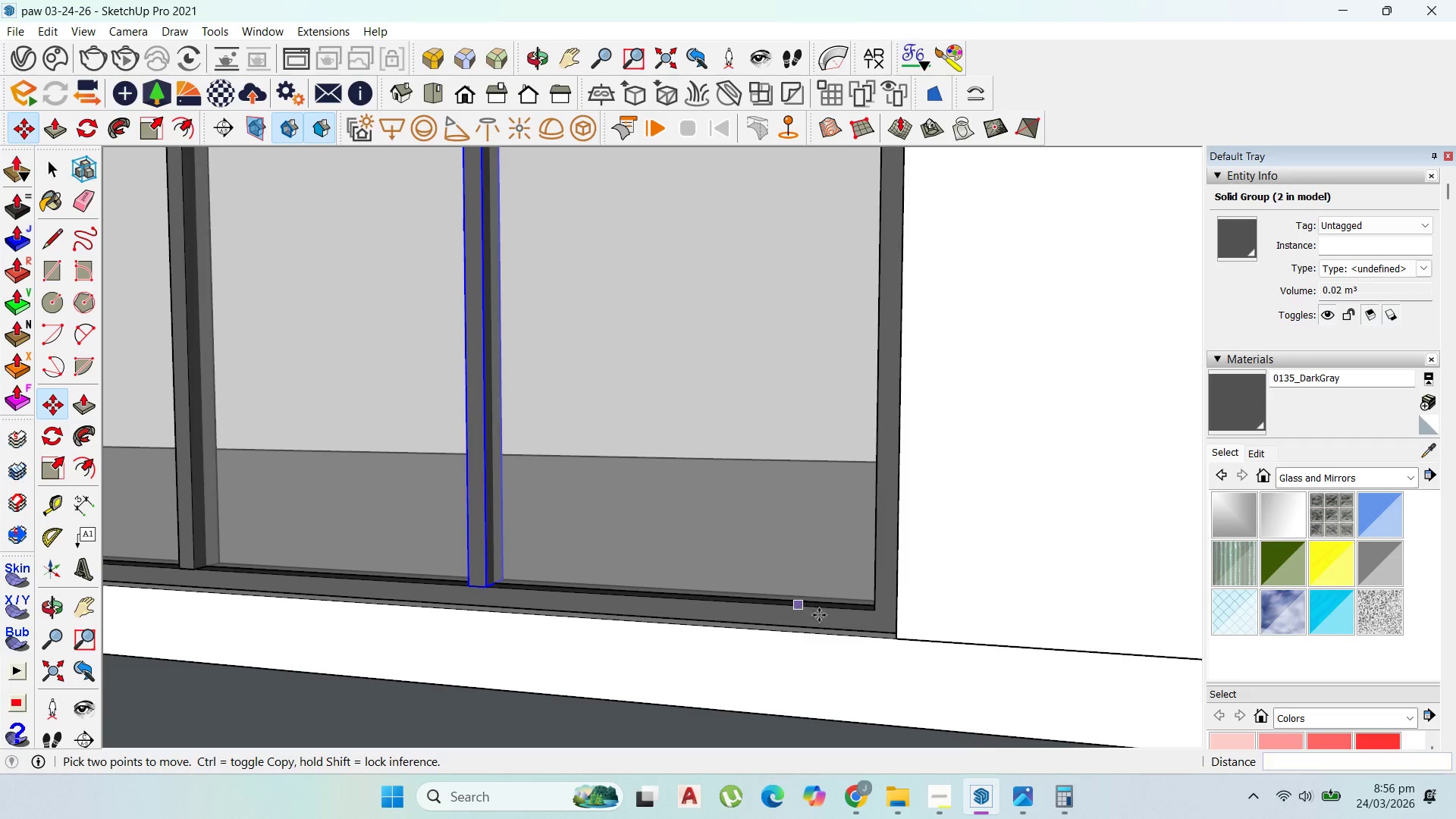 
scroll: coordinate [747, 630], scroll_direction: down, amount: 20.0
 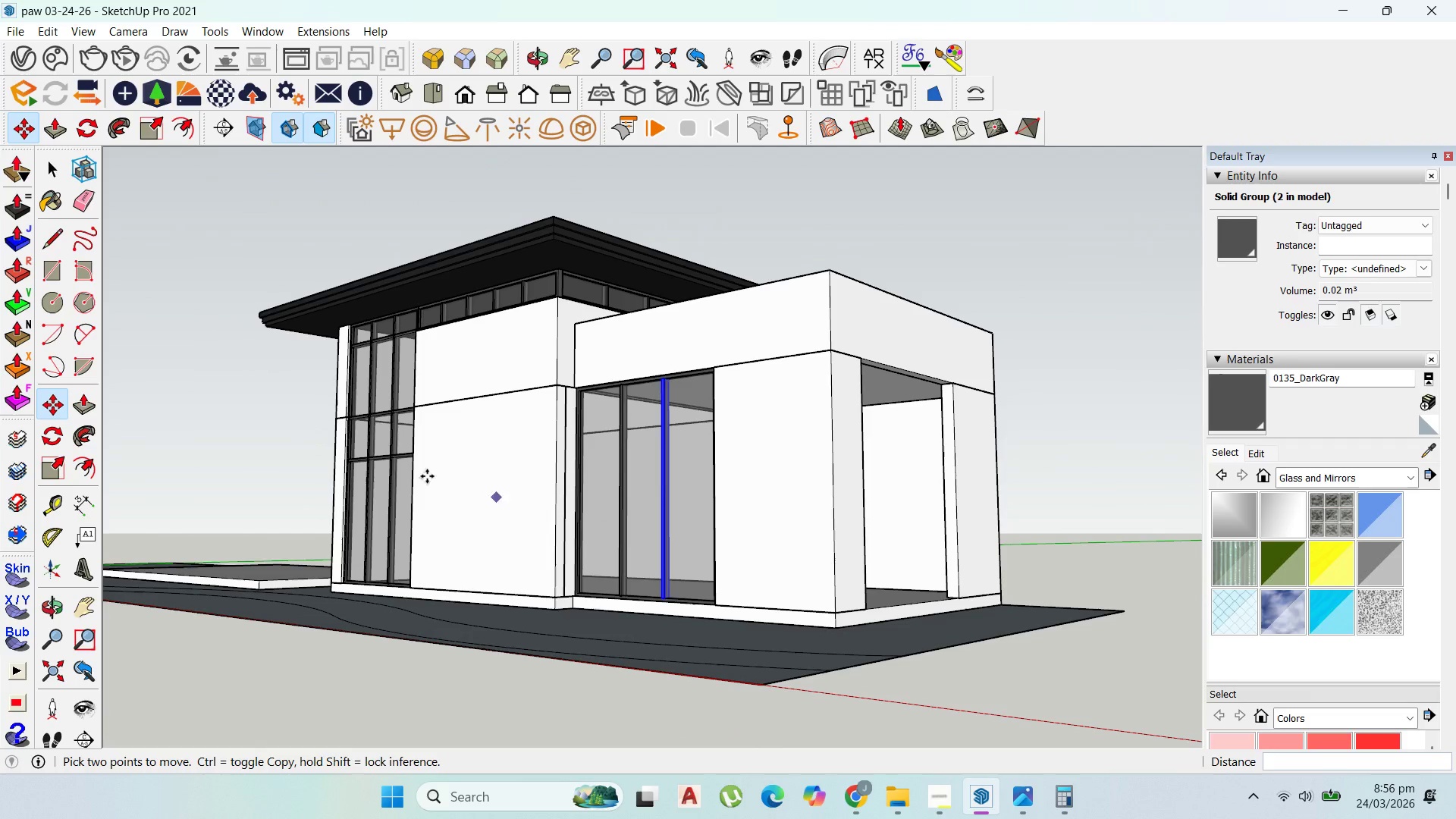 
scroll: coordinate [558, 441], scroll_direction: up, amount: 4.0
 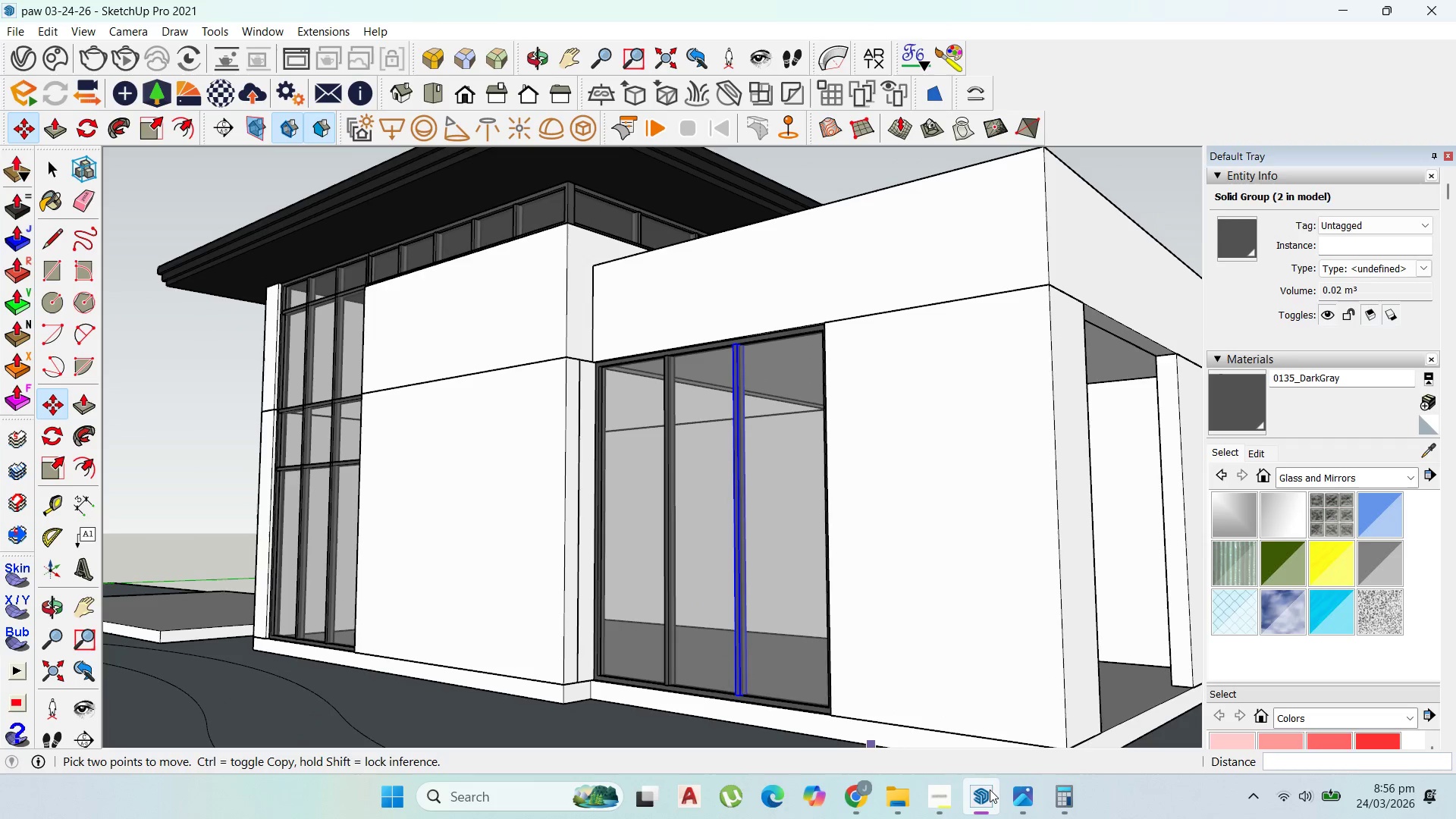 
left_click([943, 790])